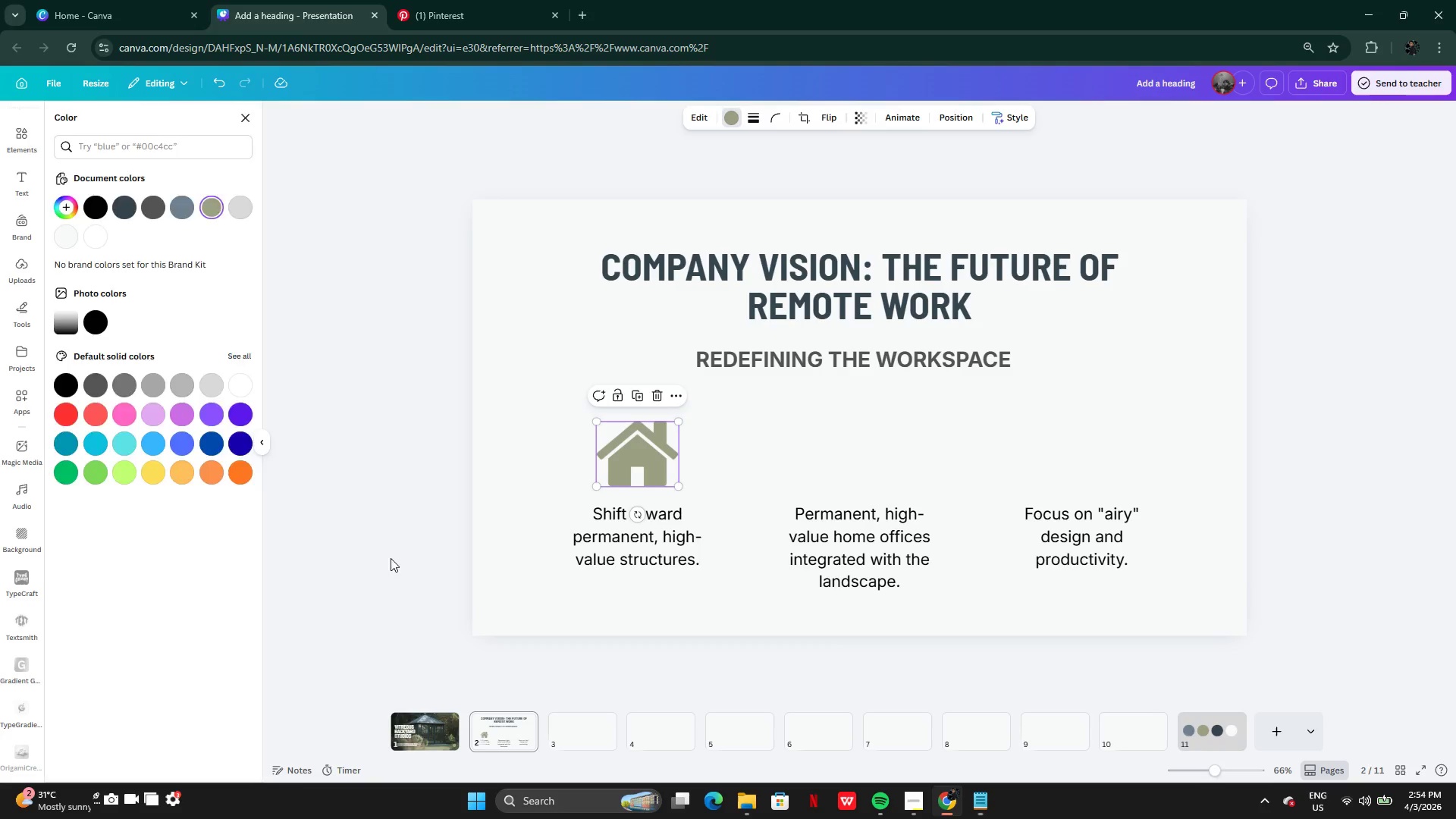 
left_click_drag(start_coordinate=[391, 560], to_coordinate=[1220, 786])
 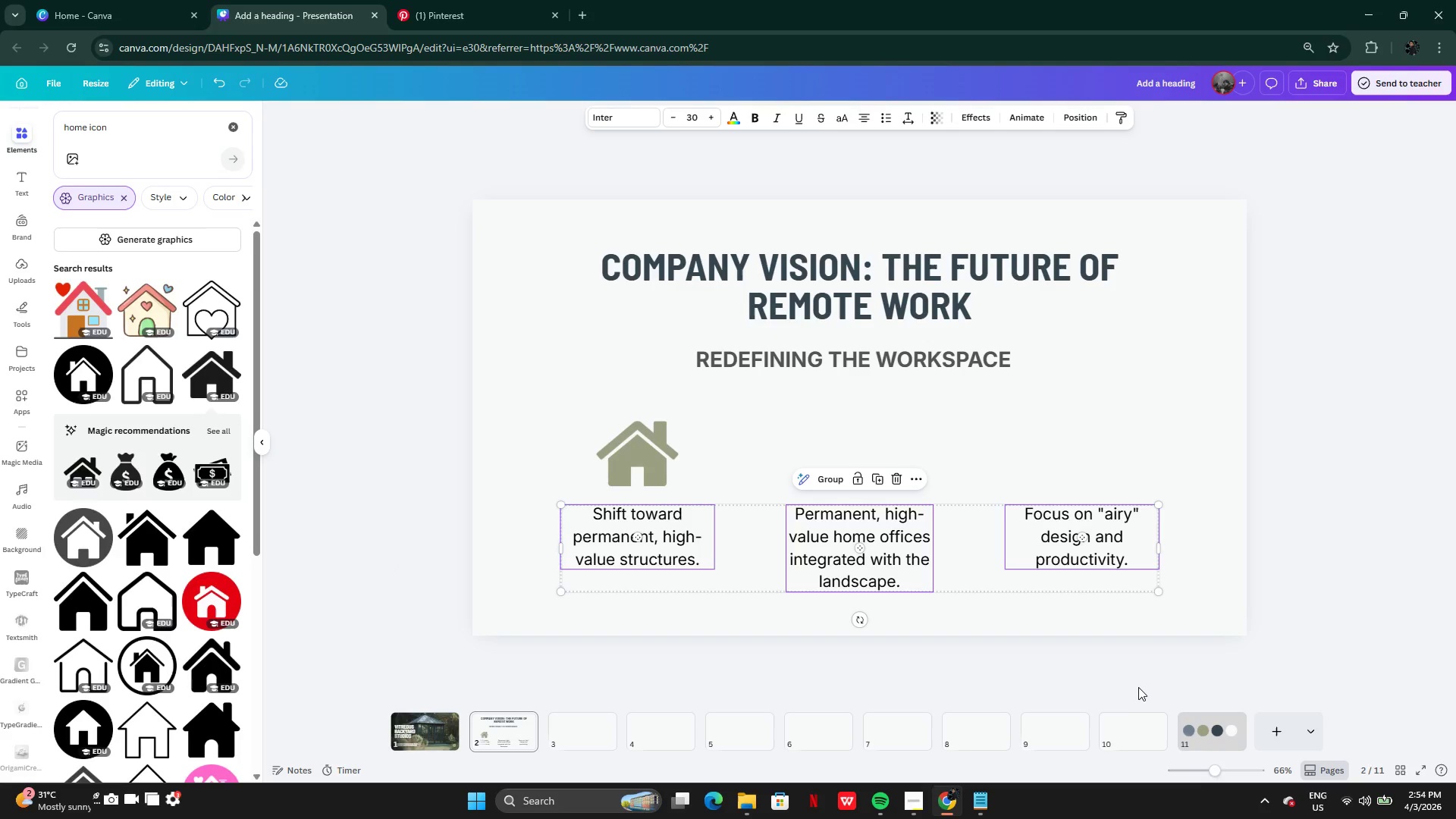 
left_click([1138, 686])
 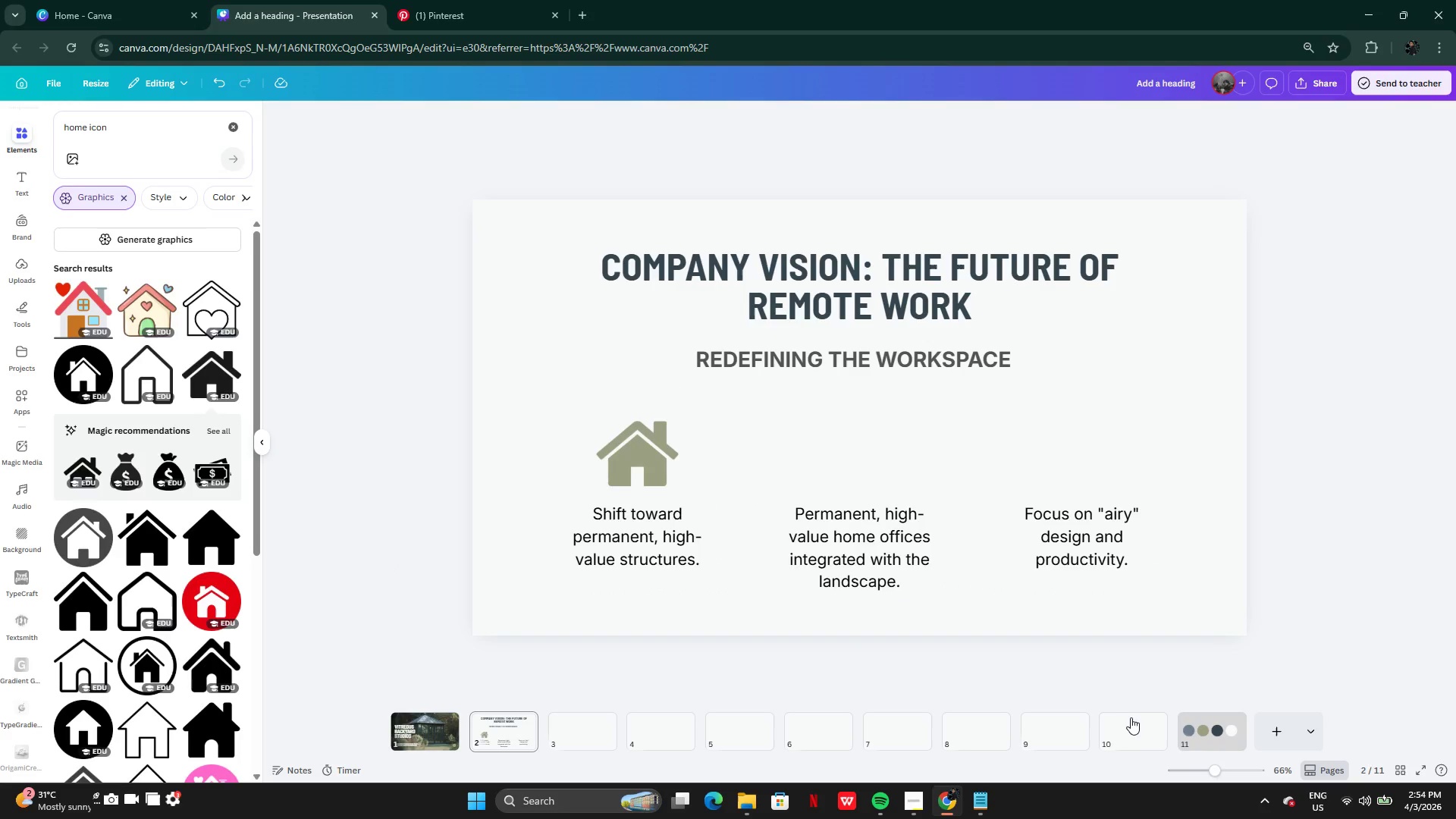 
left_click([1136, 724])
 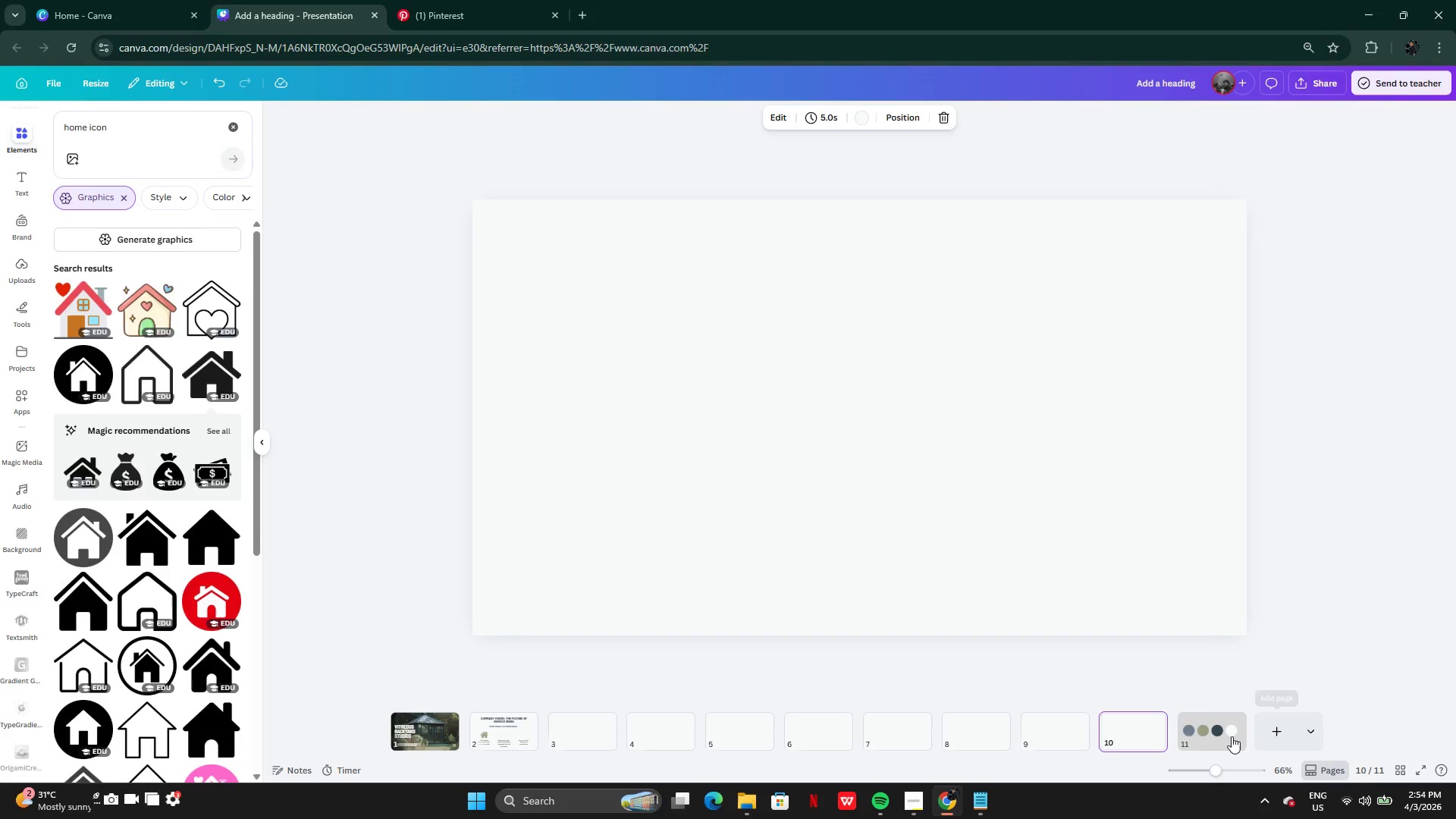 
left_click([1266, 730])
 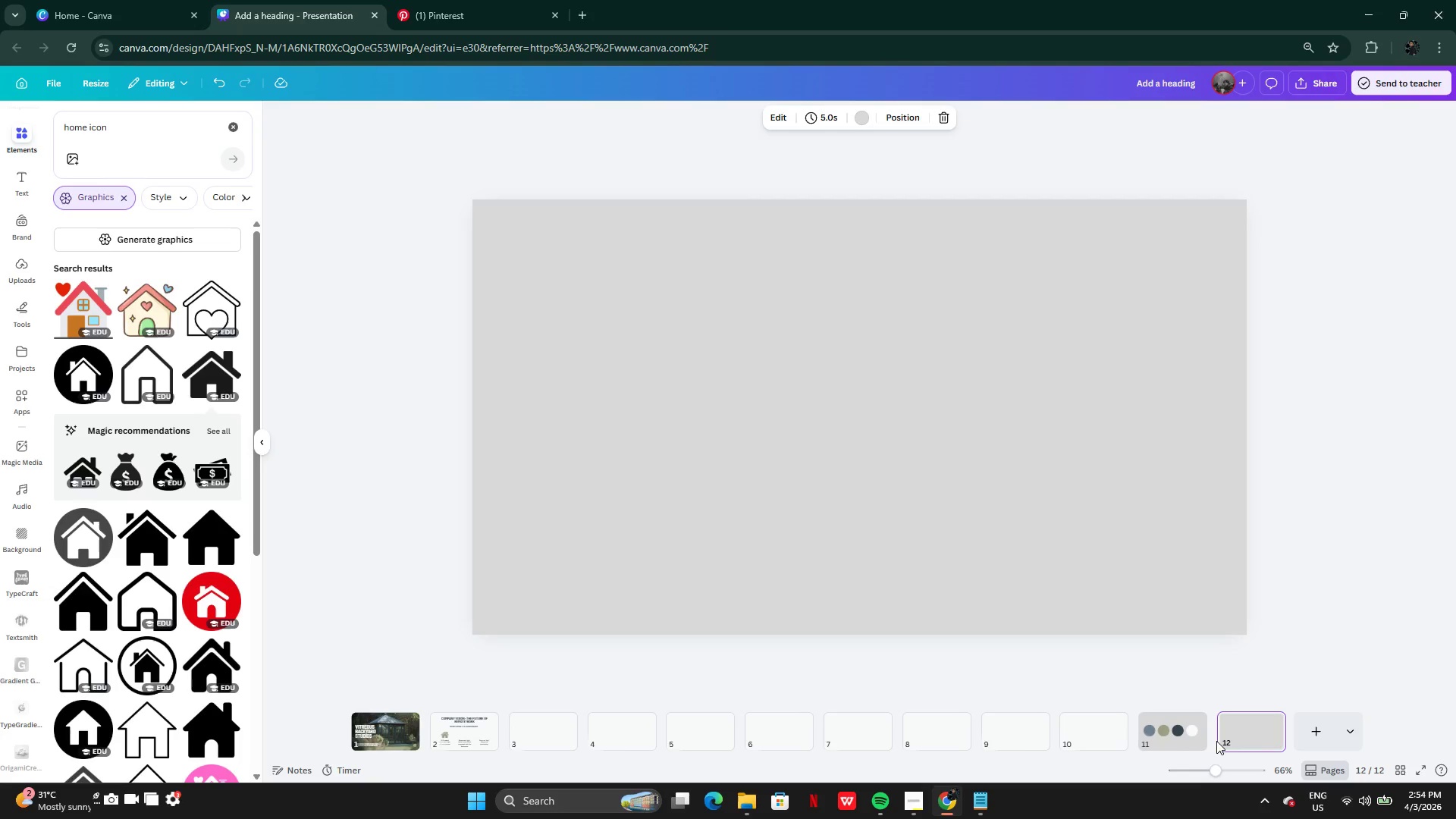 
left_click_drag(start_coordinate=[1238, 742], to_coordinate=[1163, 748])
 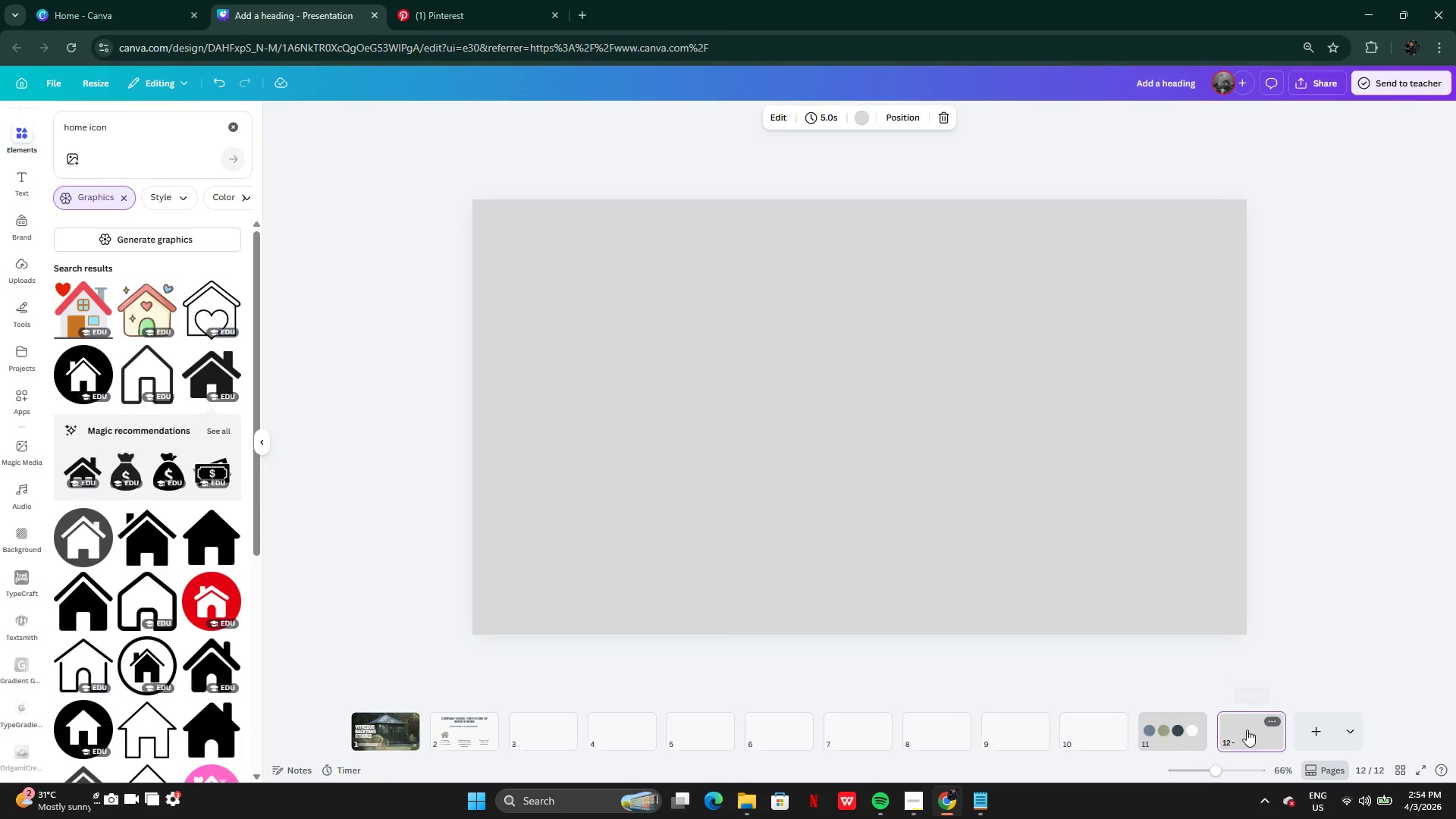 
double_click([1301, 645])
 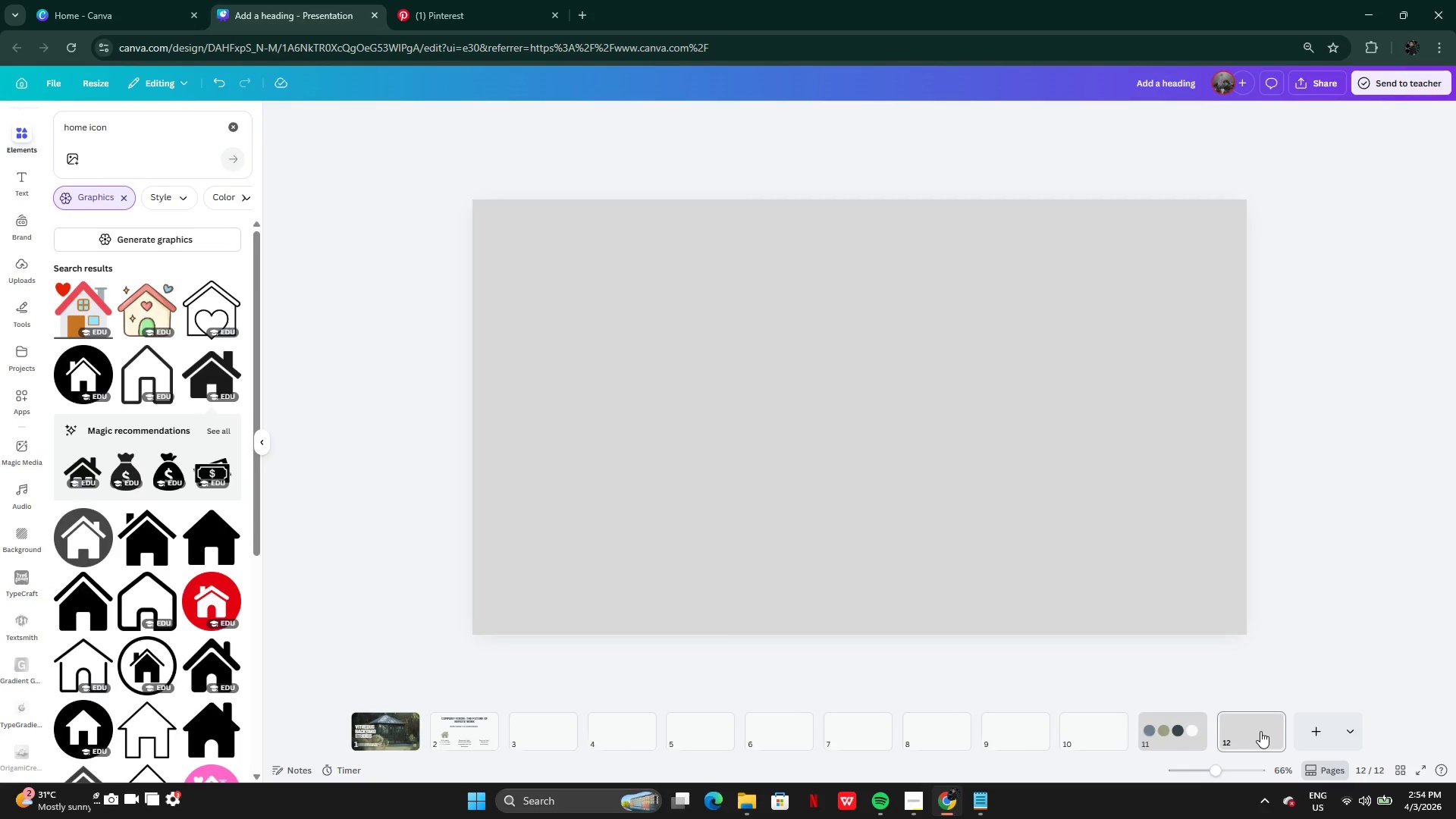 
left_click_drag(start_coordinate=[1260, 731], to_coordinate=[1165, 739])
 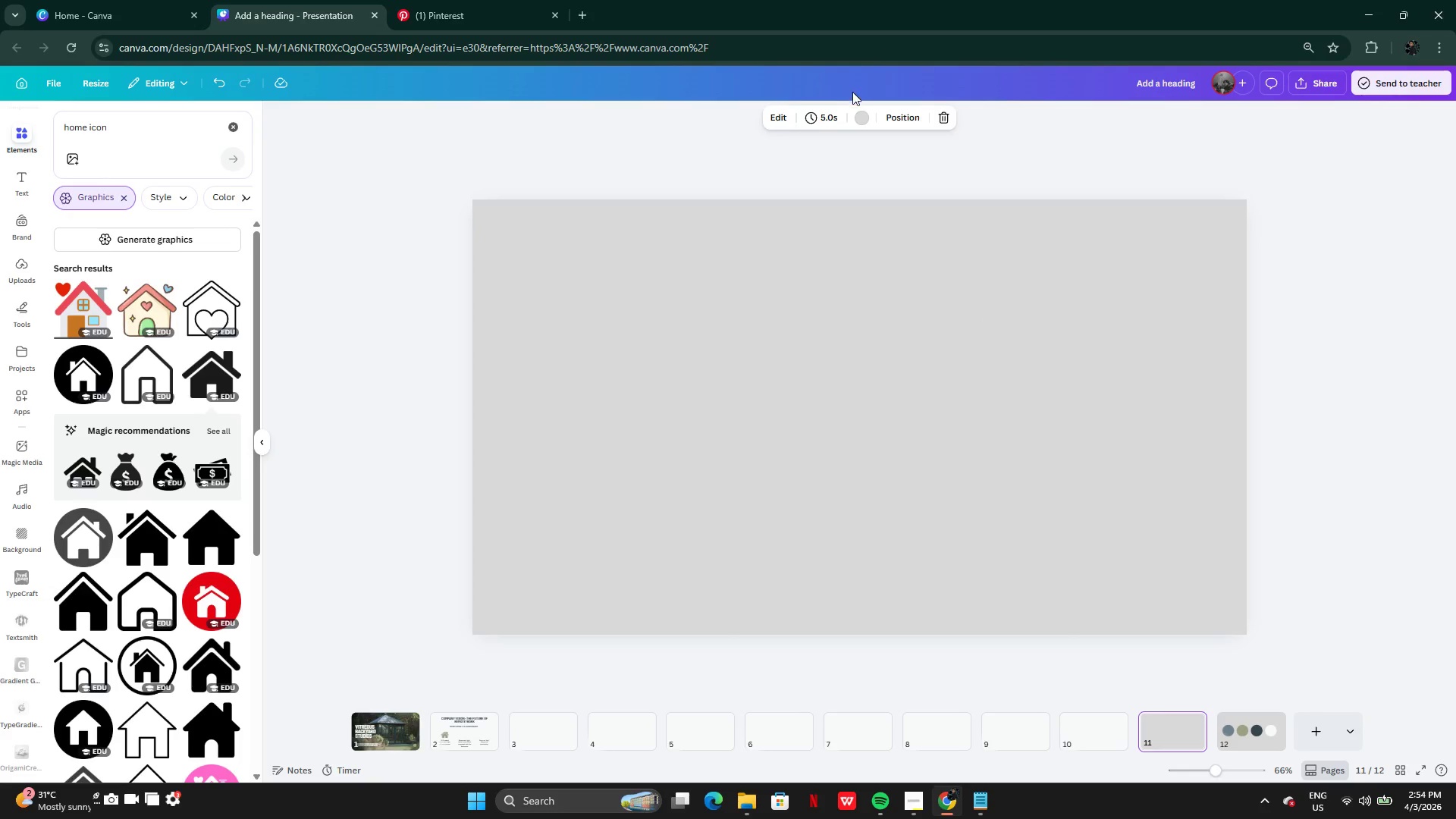 
left_click([859, 123])
 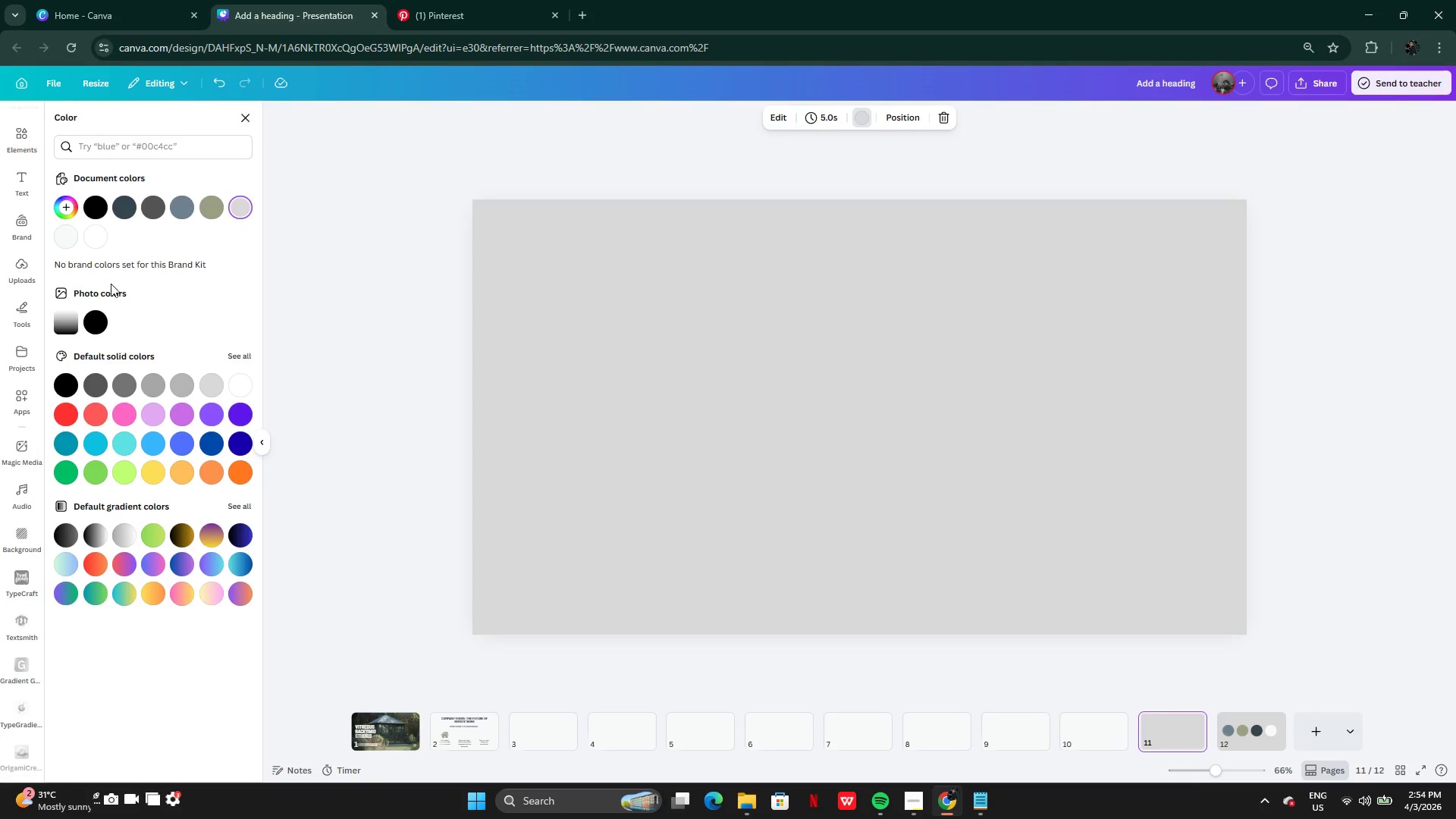 
left_click([61, 243])
 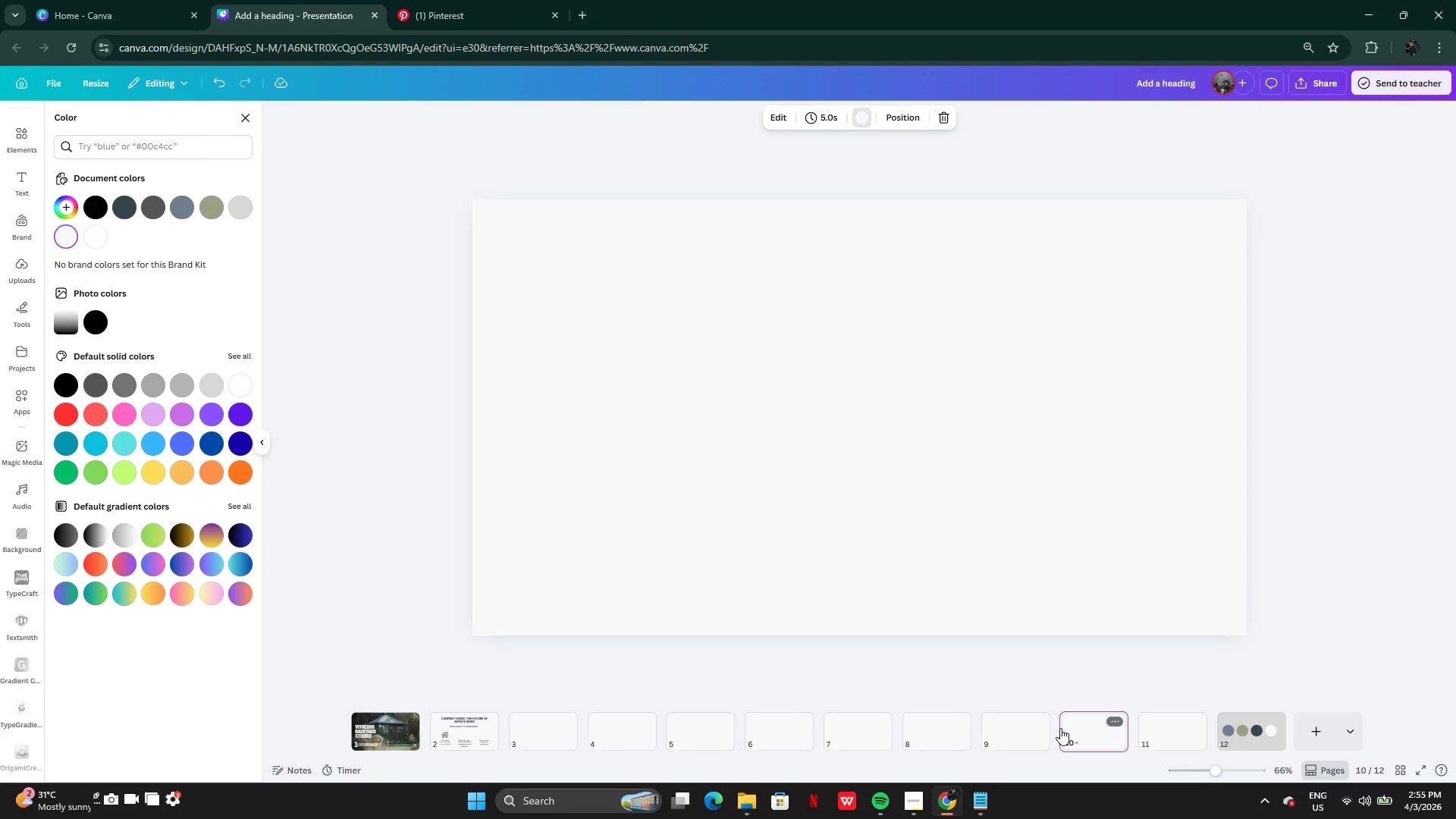 
wait(18.19)
 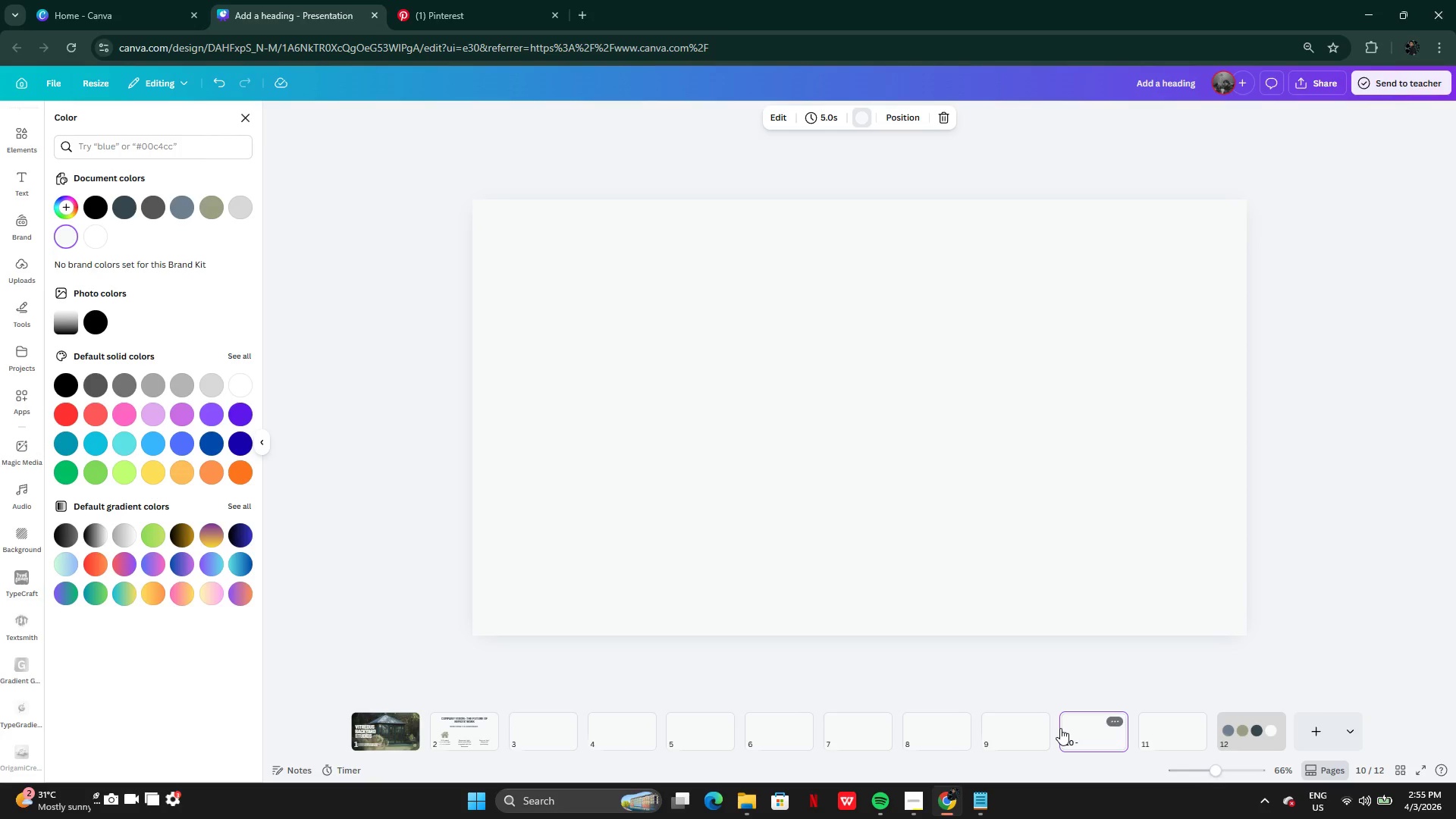 
left_click([919, 811])